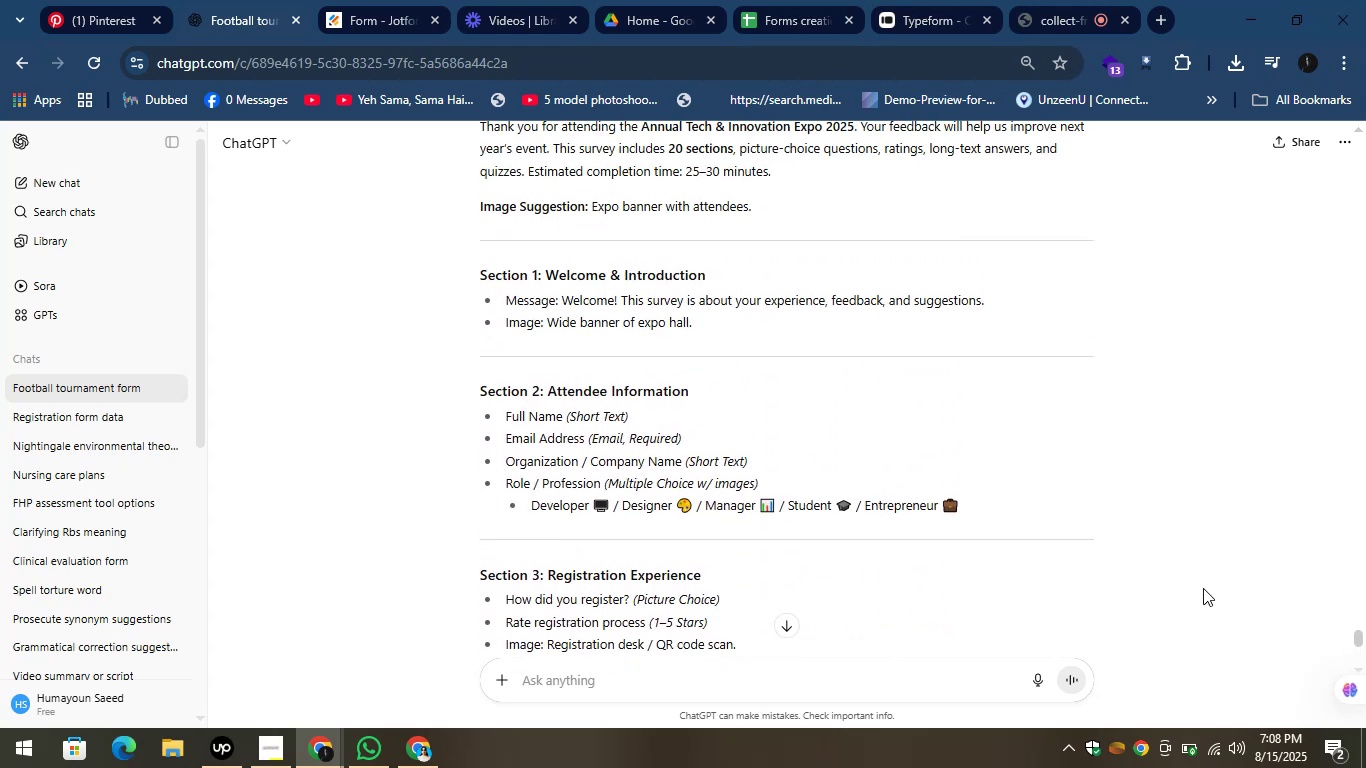 
key(ArrowUp)
 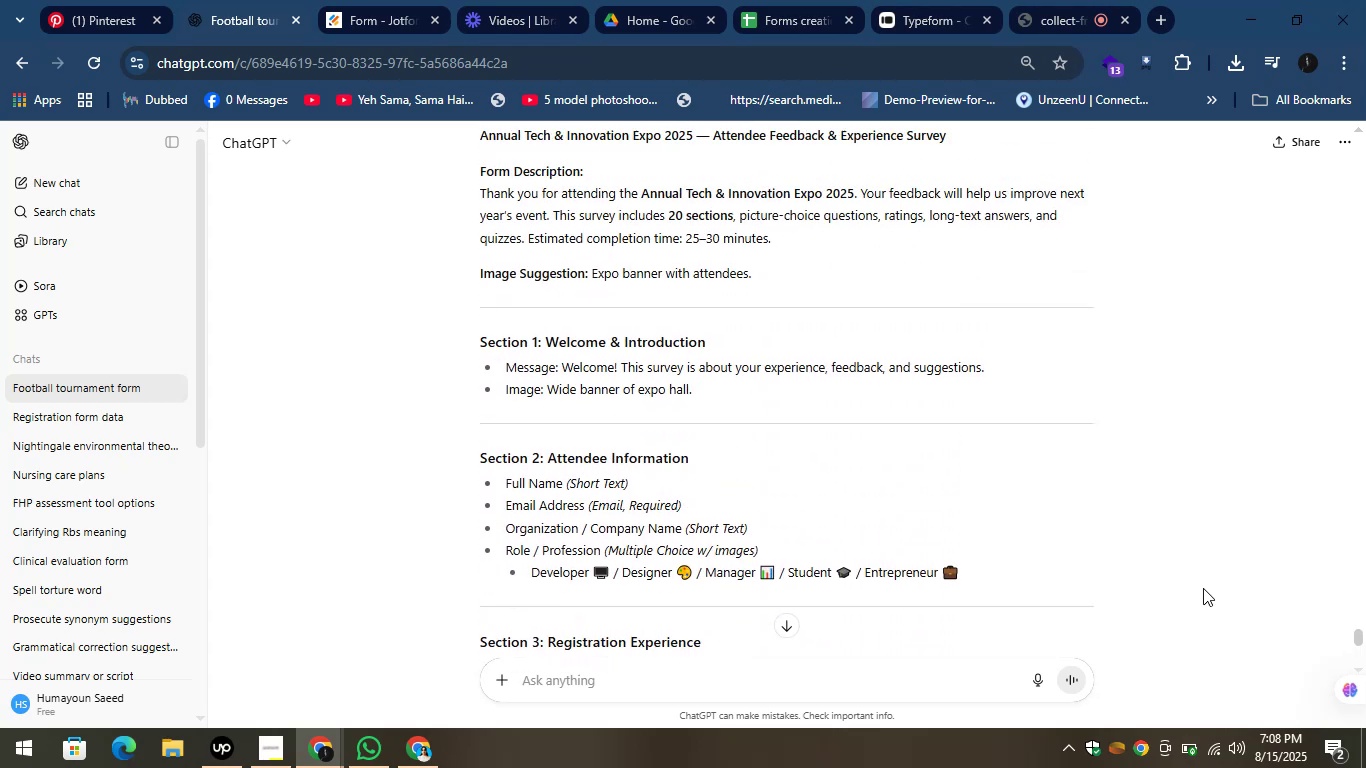 
key(ArrowUp)
 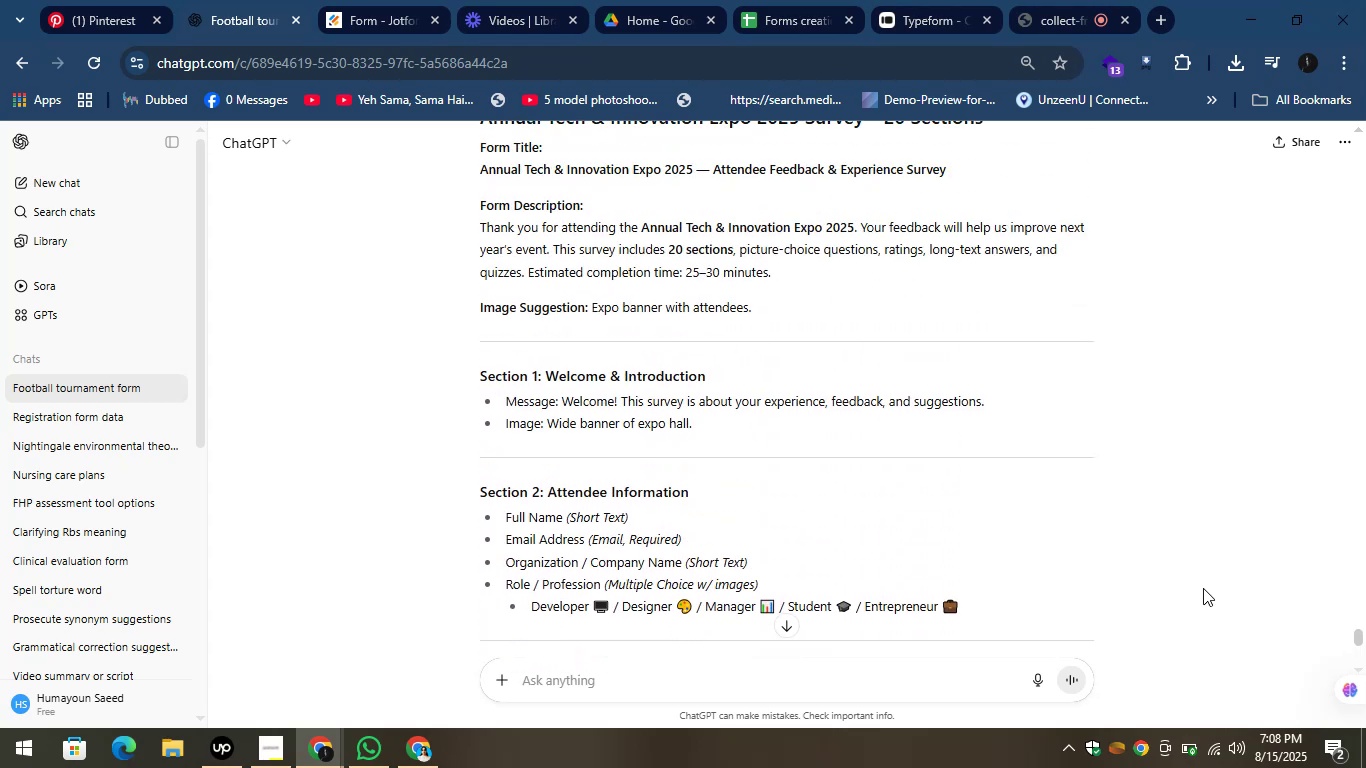 
key(ArrowUp)
 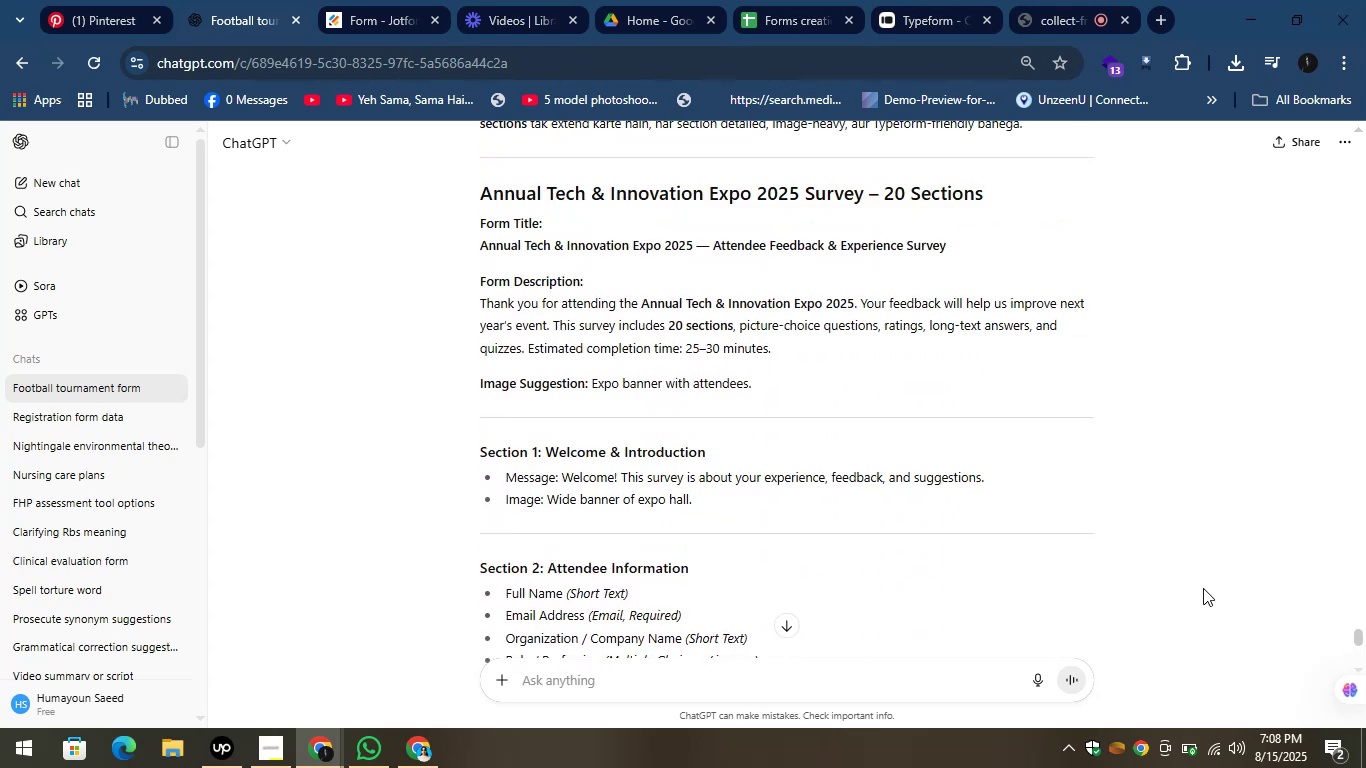 
key(ArrowUp)
 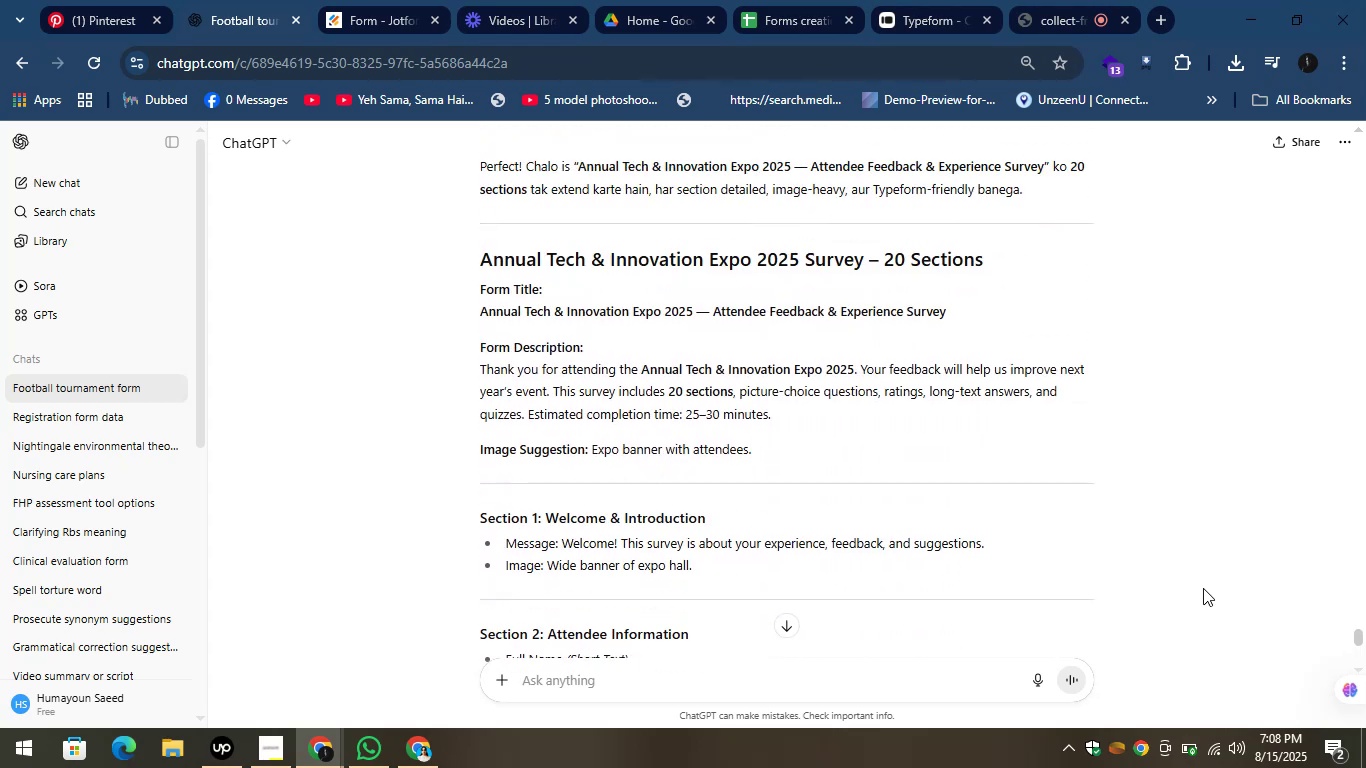 
key(ArrowUp)
 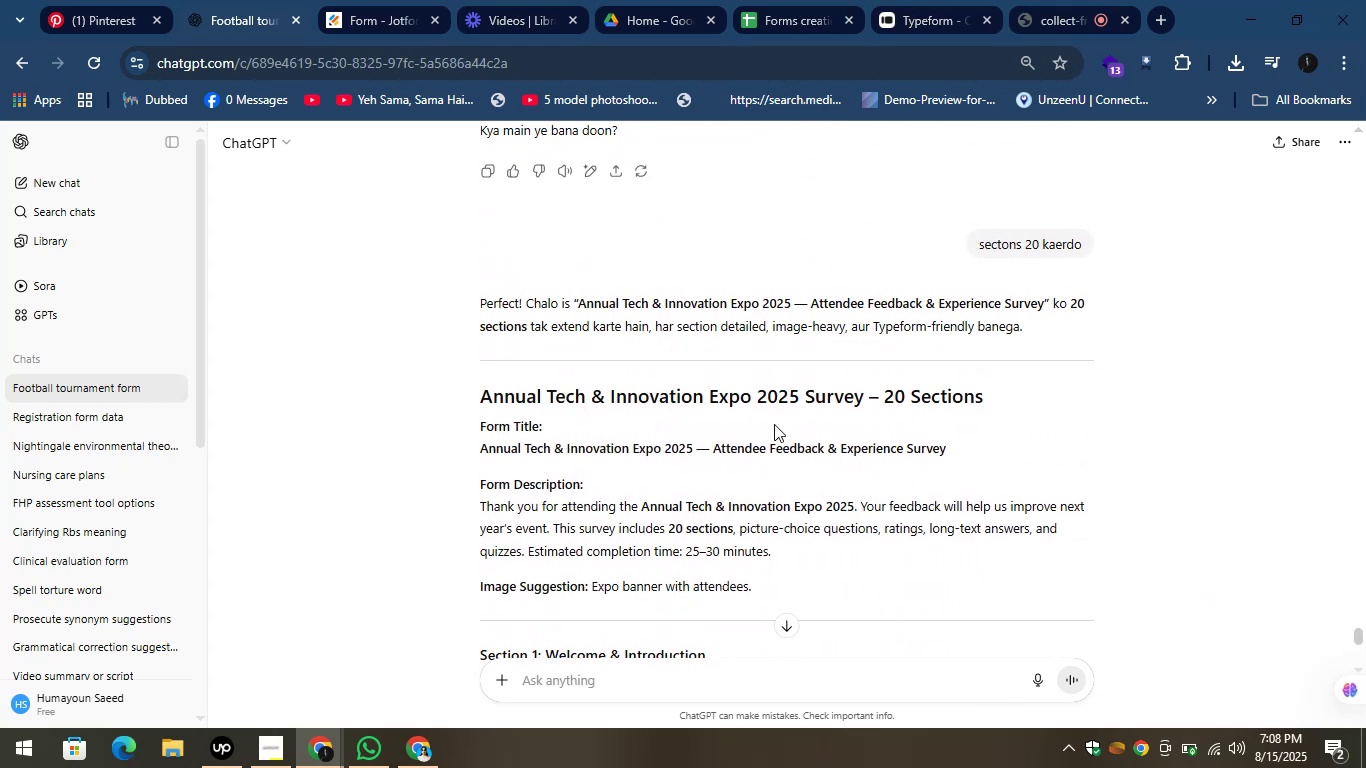 
left_click_drag(start_coordinate=[468, 446], to_coordinate=[967, 450])
 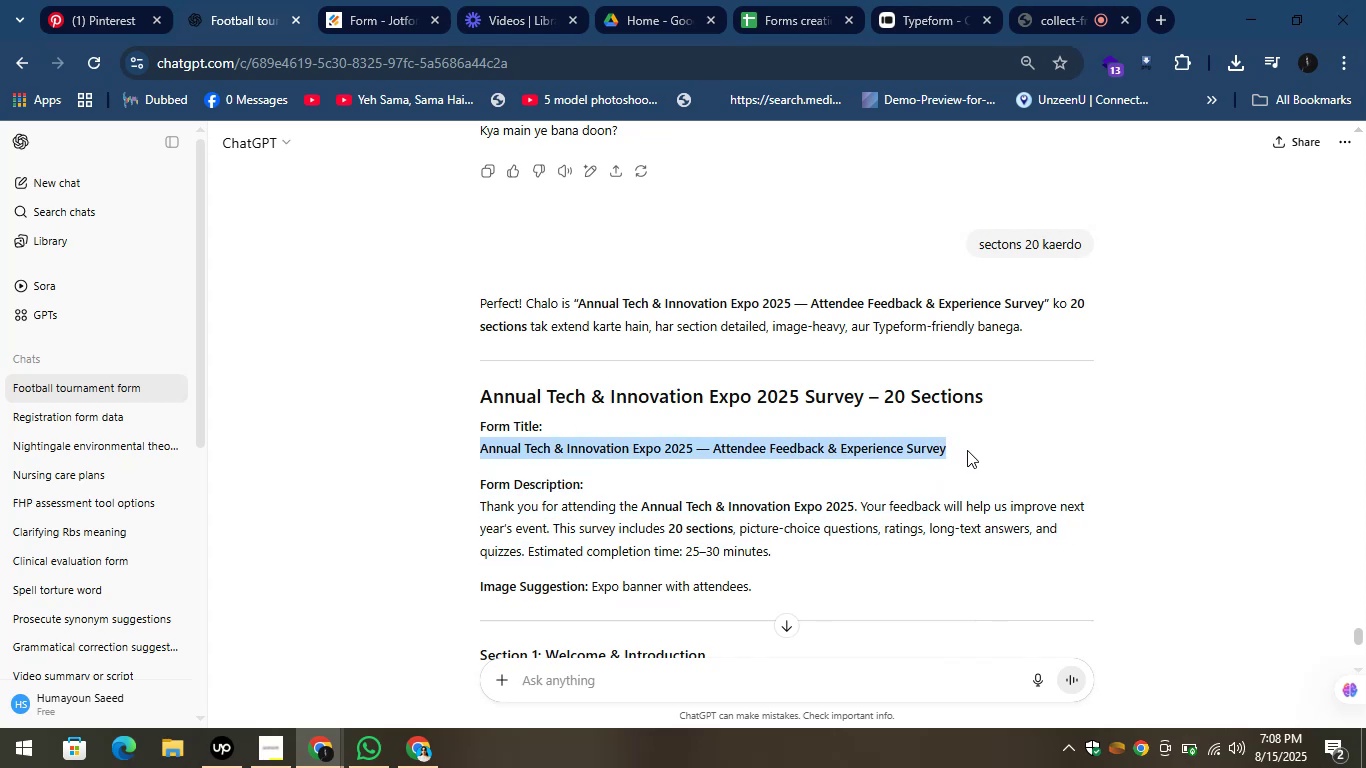 
key(Control+C)
 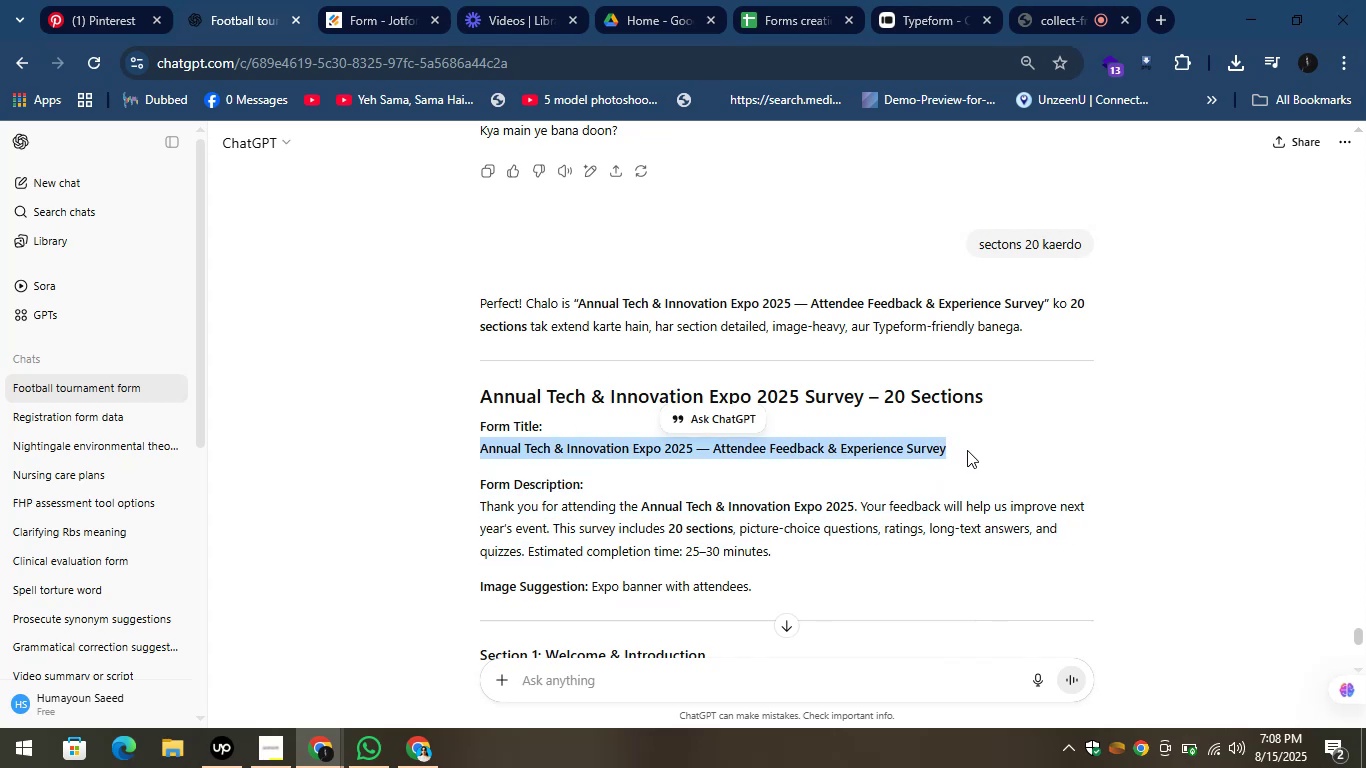 
key(Control+C)
 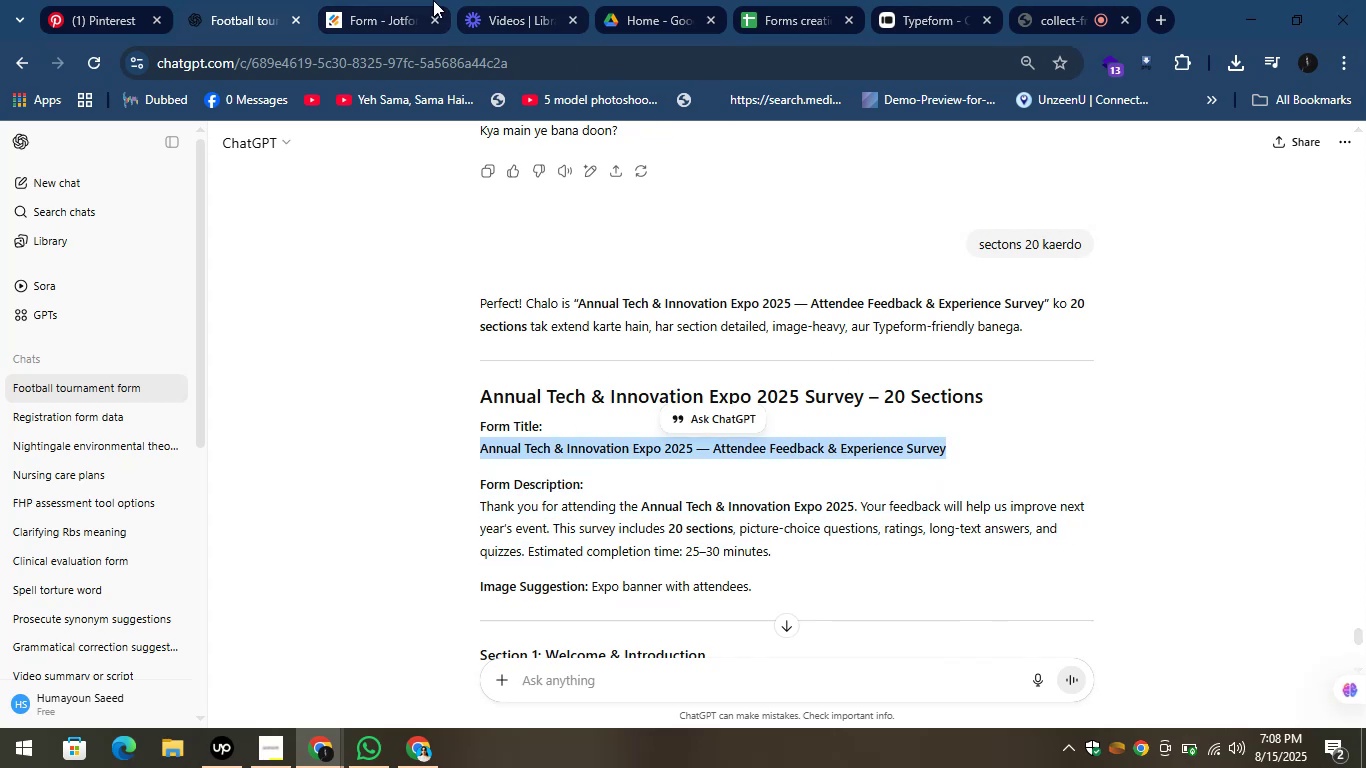 
left_click([379, 0])
 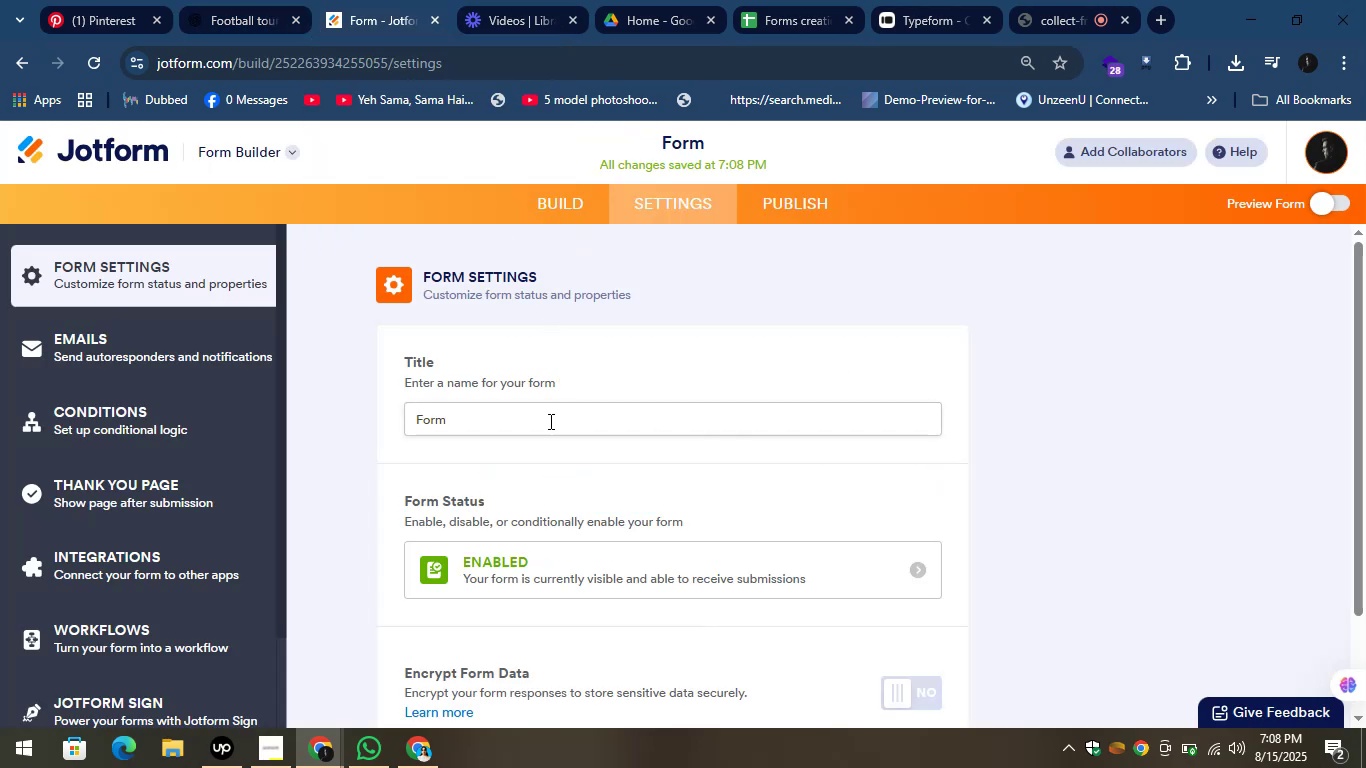 
key(Control+A)
 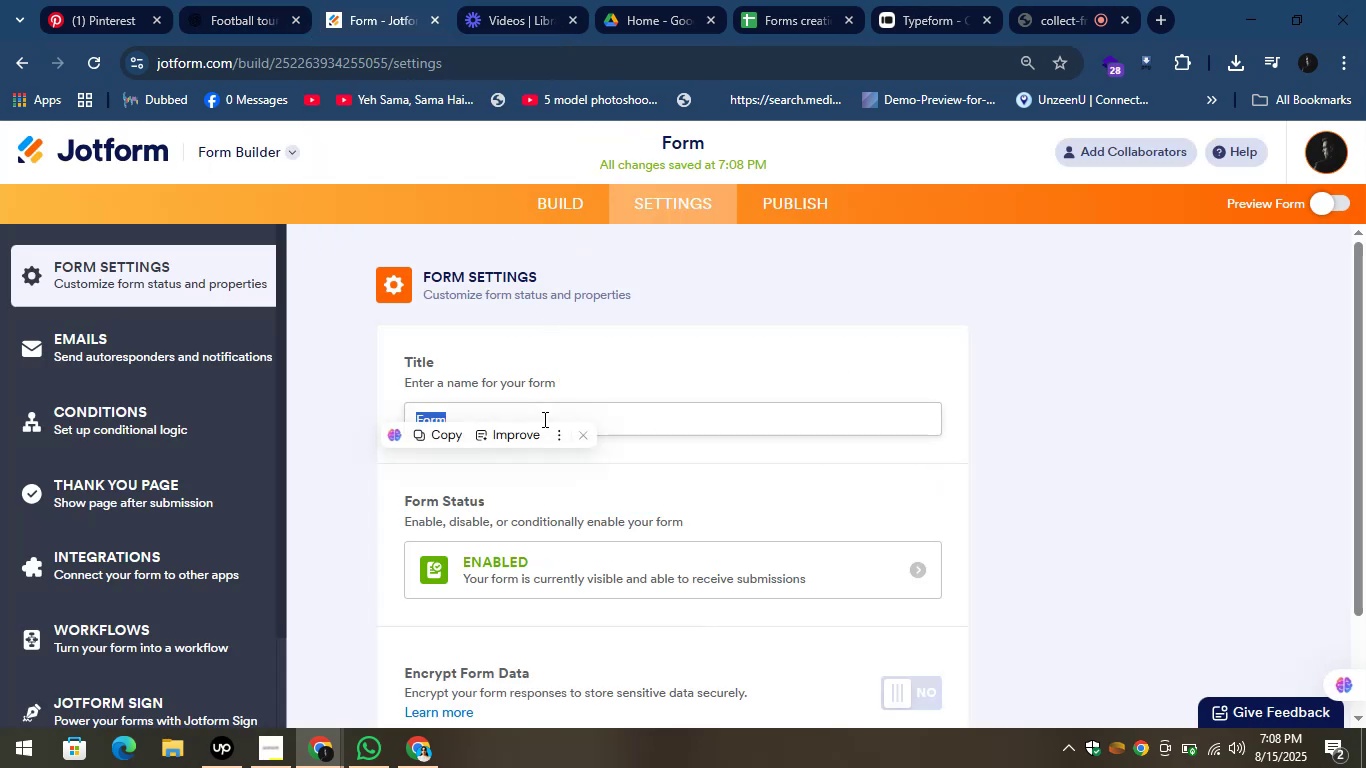 
key(Control+V)
 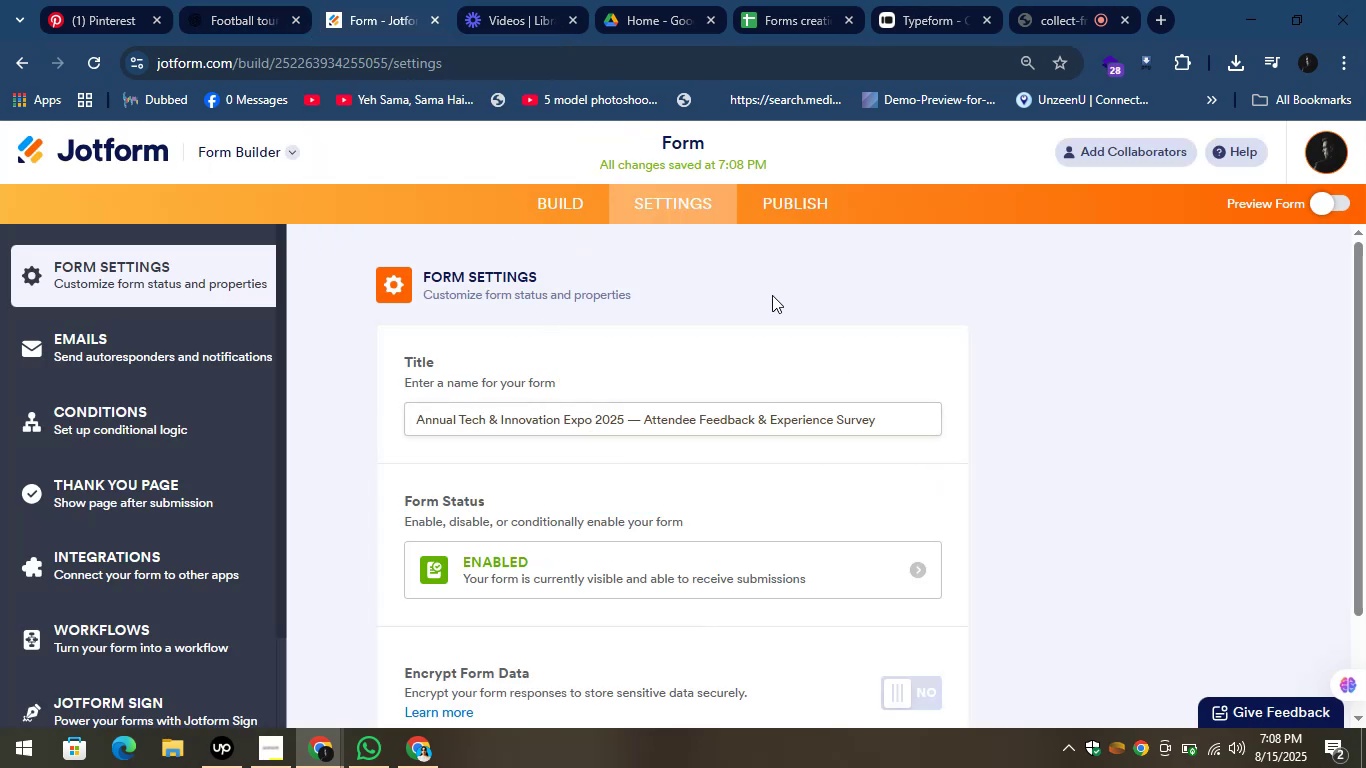 
left_click([799, 351])
 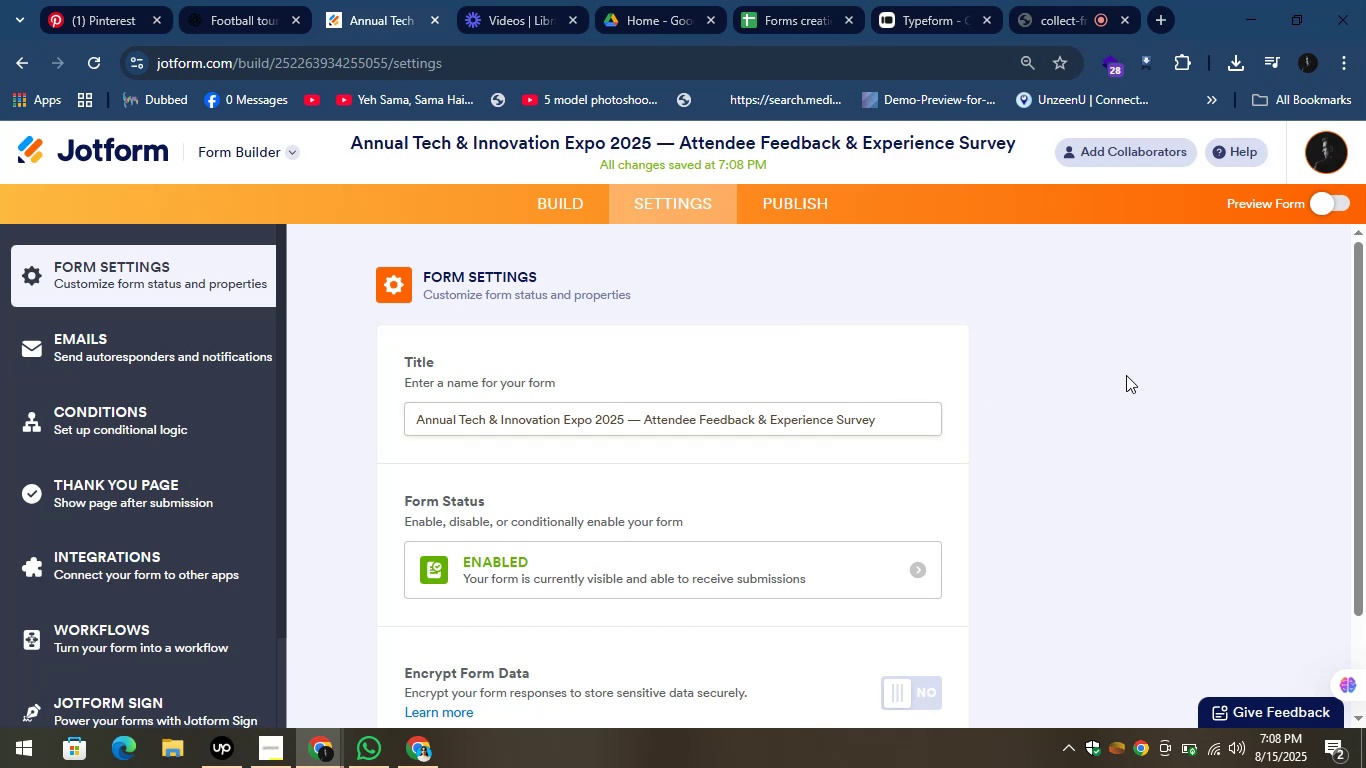 
left_click([1123, 376])
 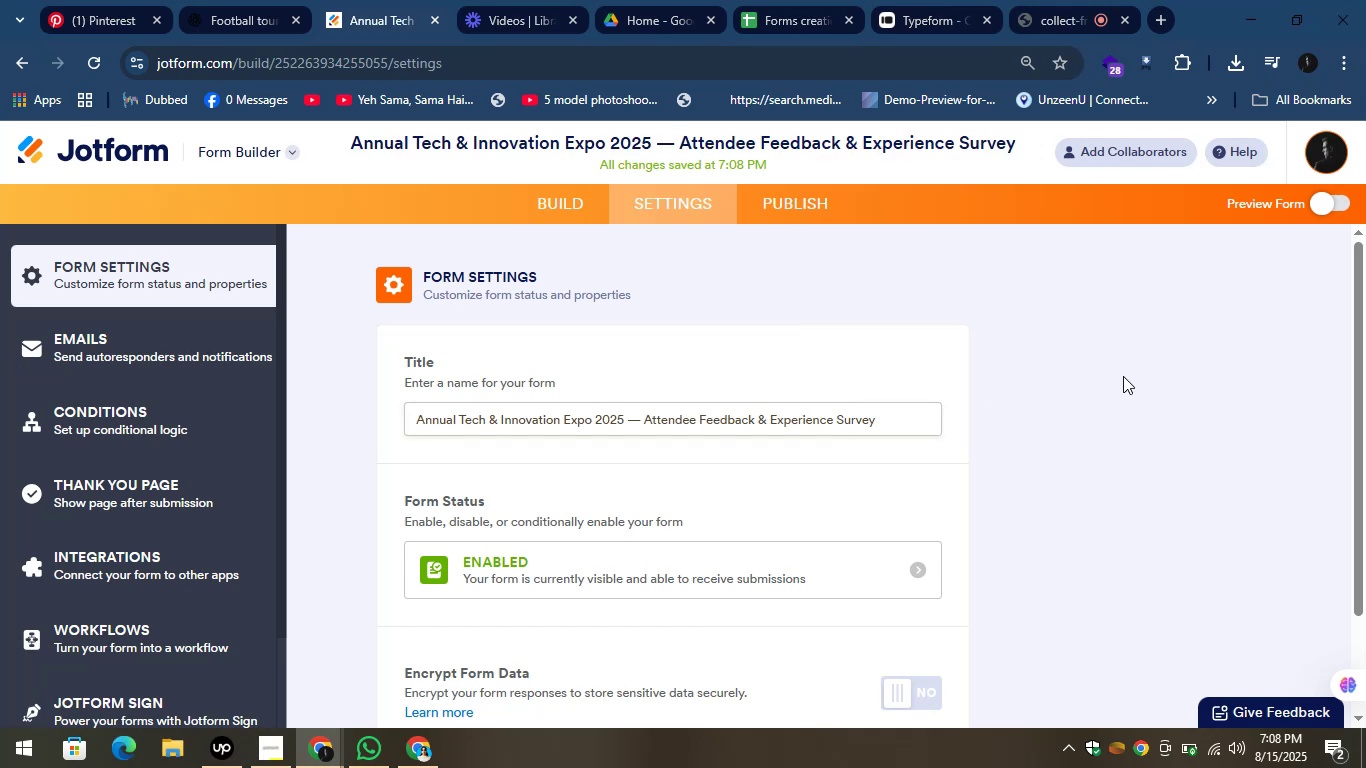 
left_click_drag(start_coordinate=[1355, 370], to_coordinate=[1326, 485])
 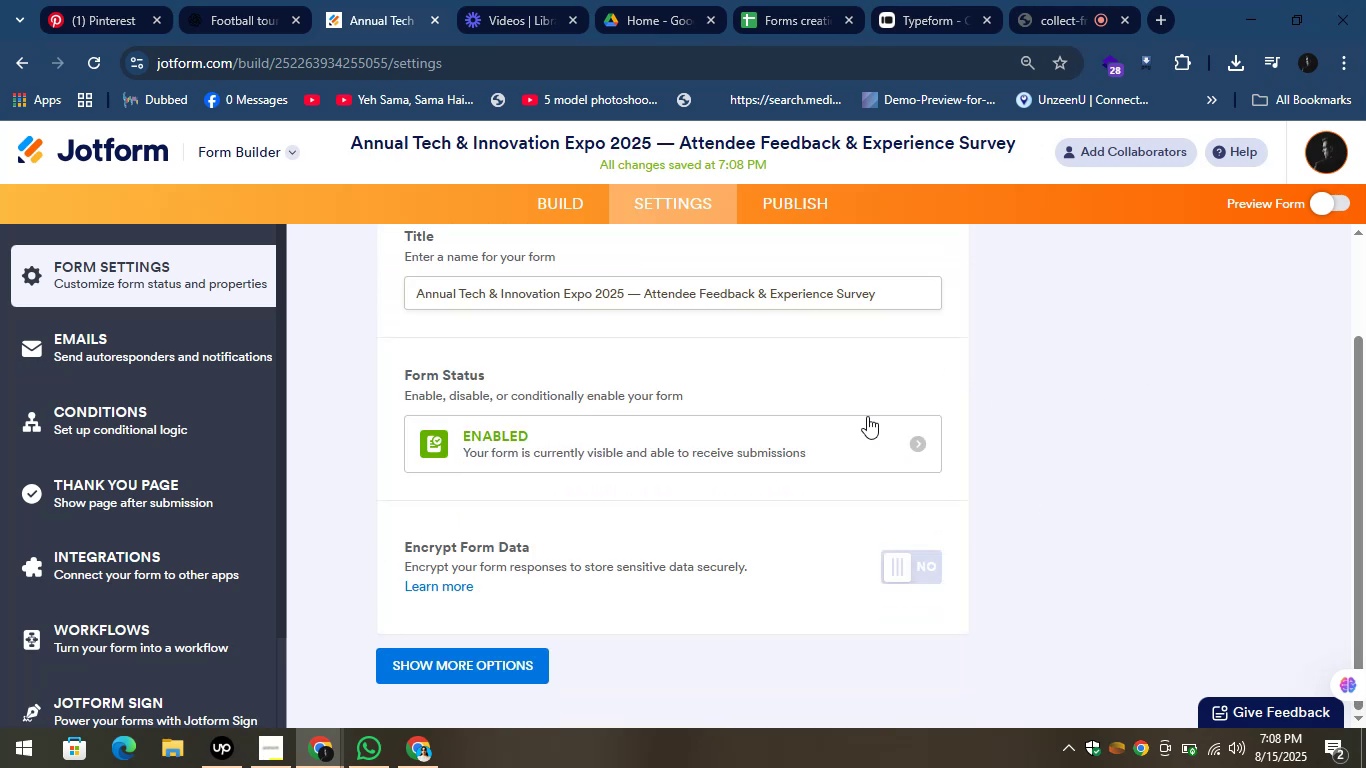 
left_click([881, 432])
 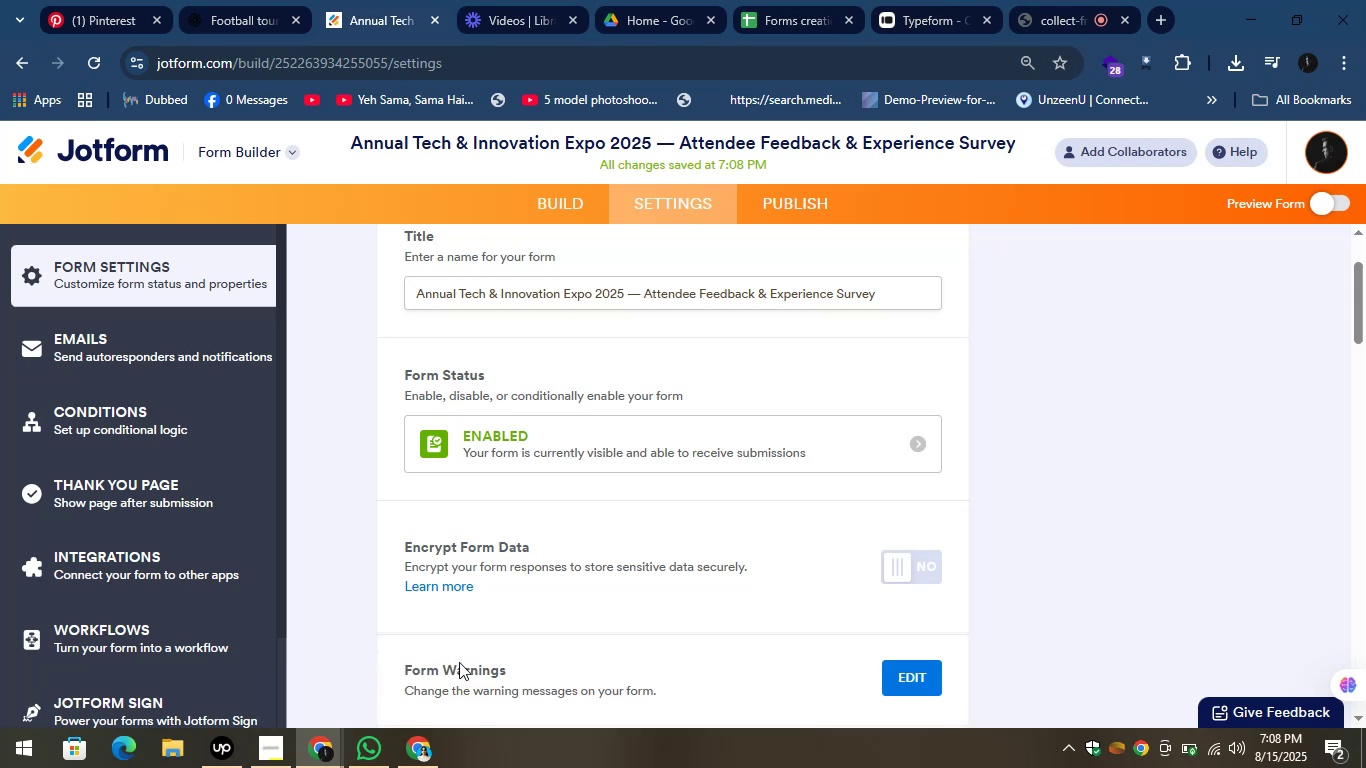 
wait(7.8)
 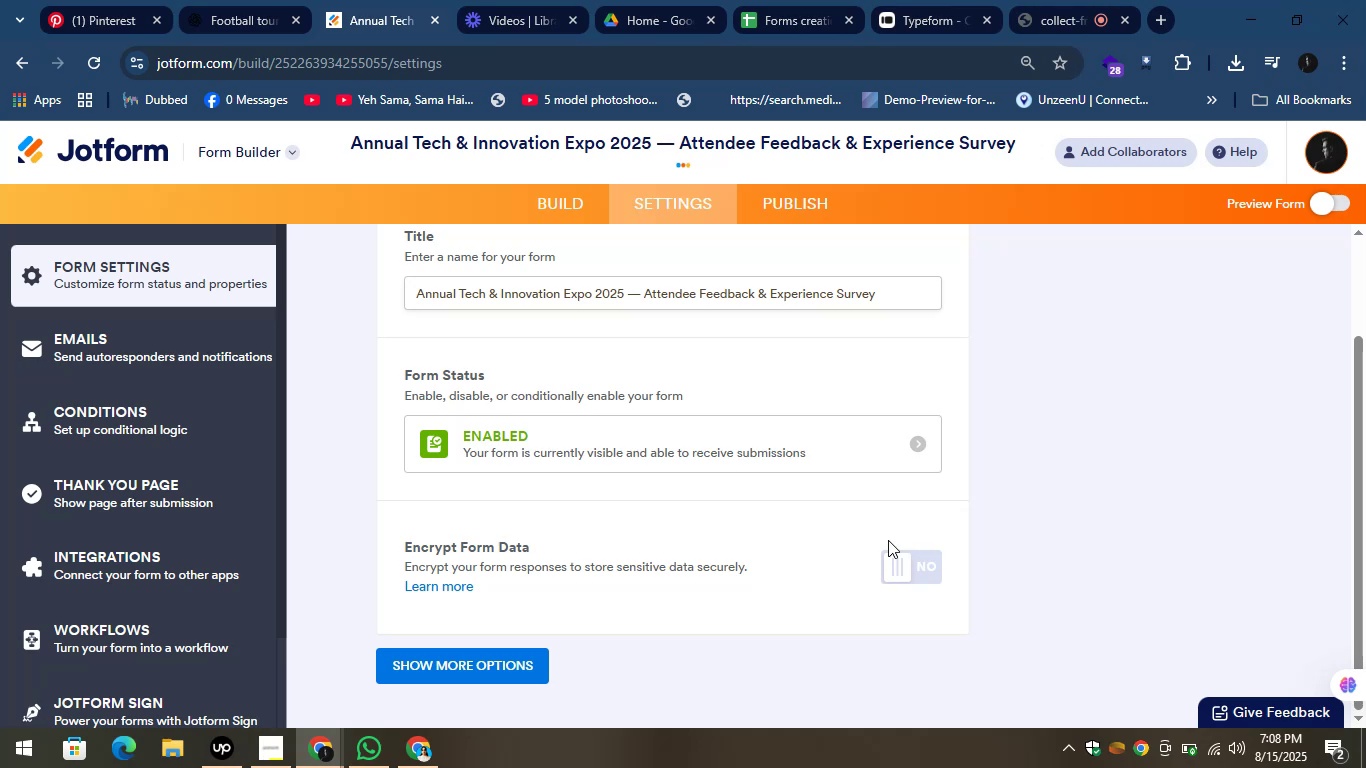 
left_click_drag(start_coordinate=[1357, 323], to_coordinate=[1343, 443])
 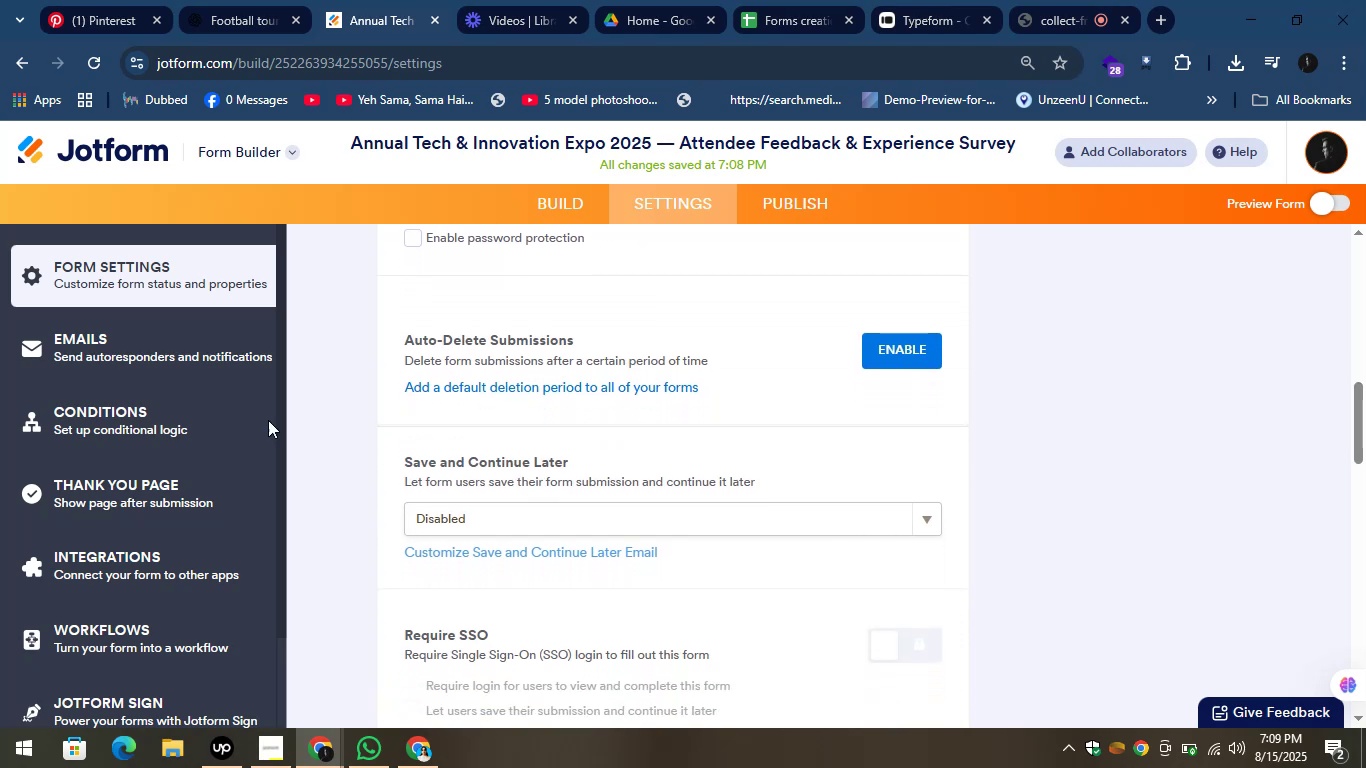 
left_click([132, 335])
 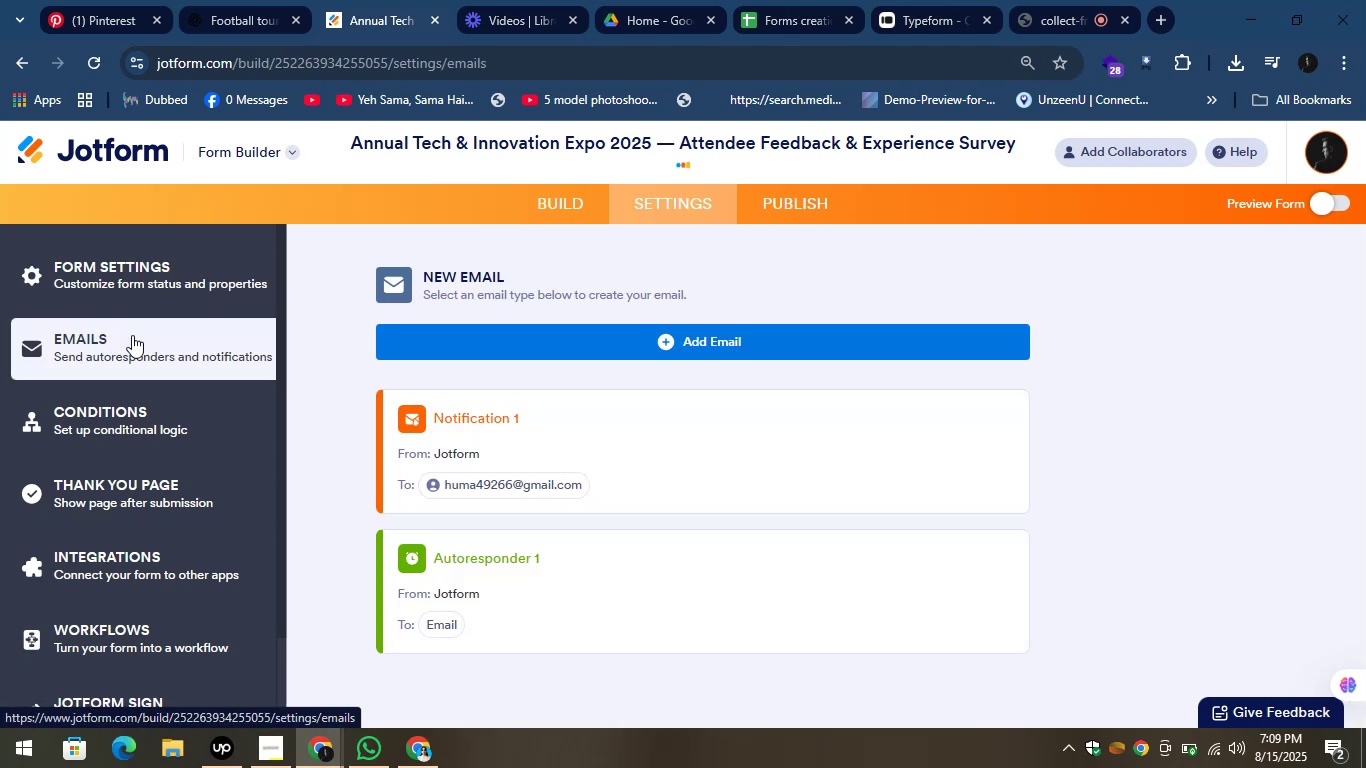 
left_click([76, 416])
 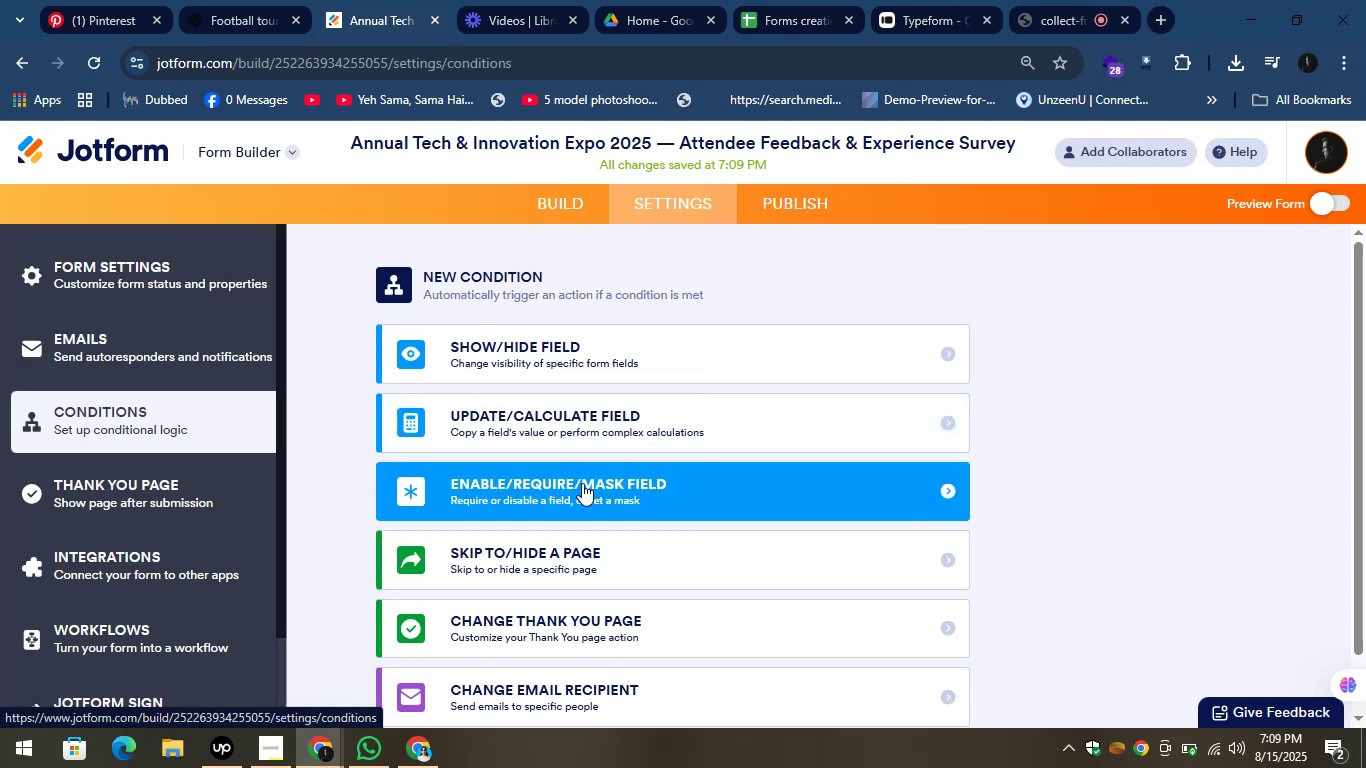 
wait(5.09)
 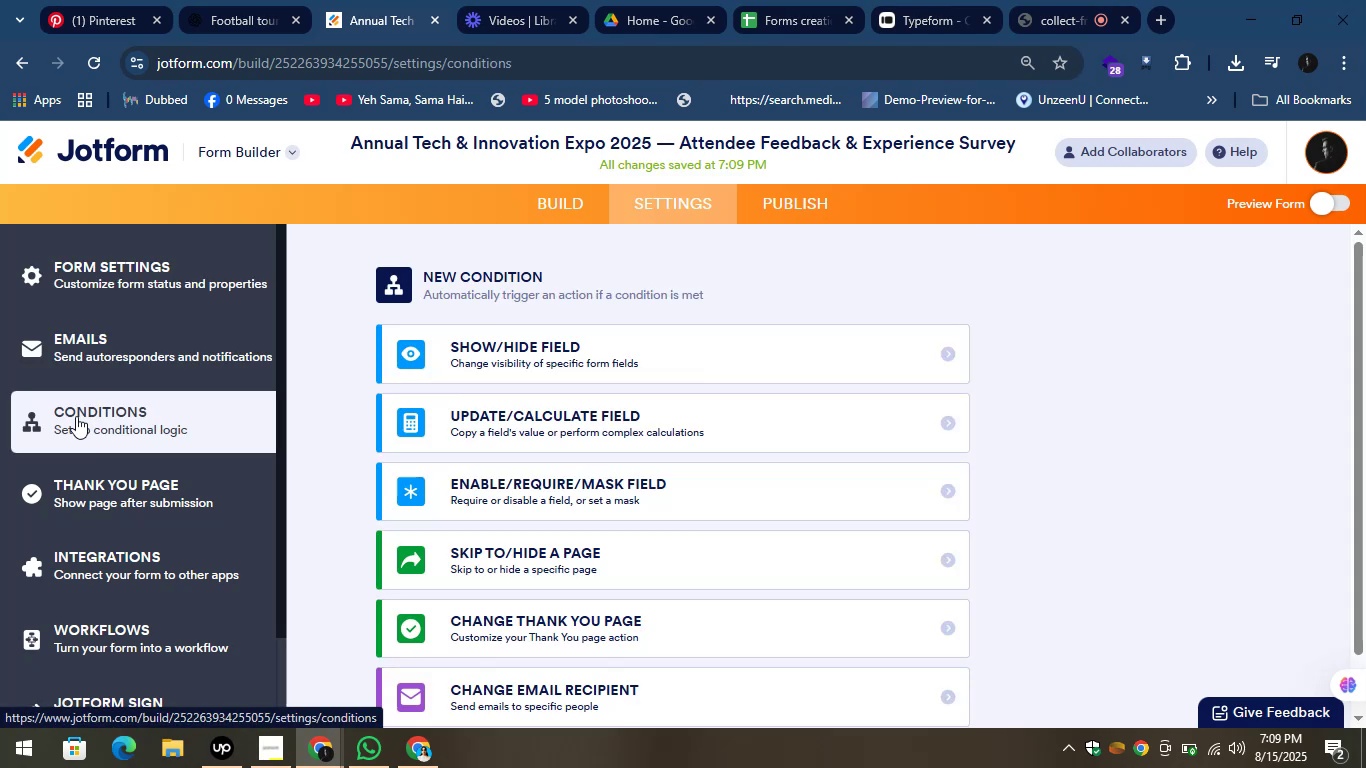 
left_click([584, 485])
 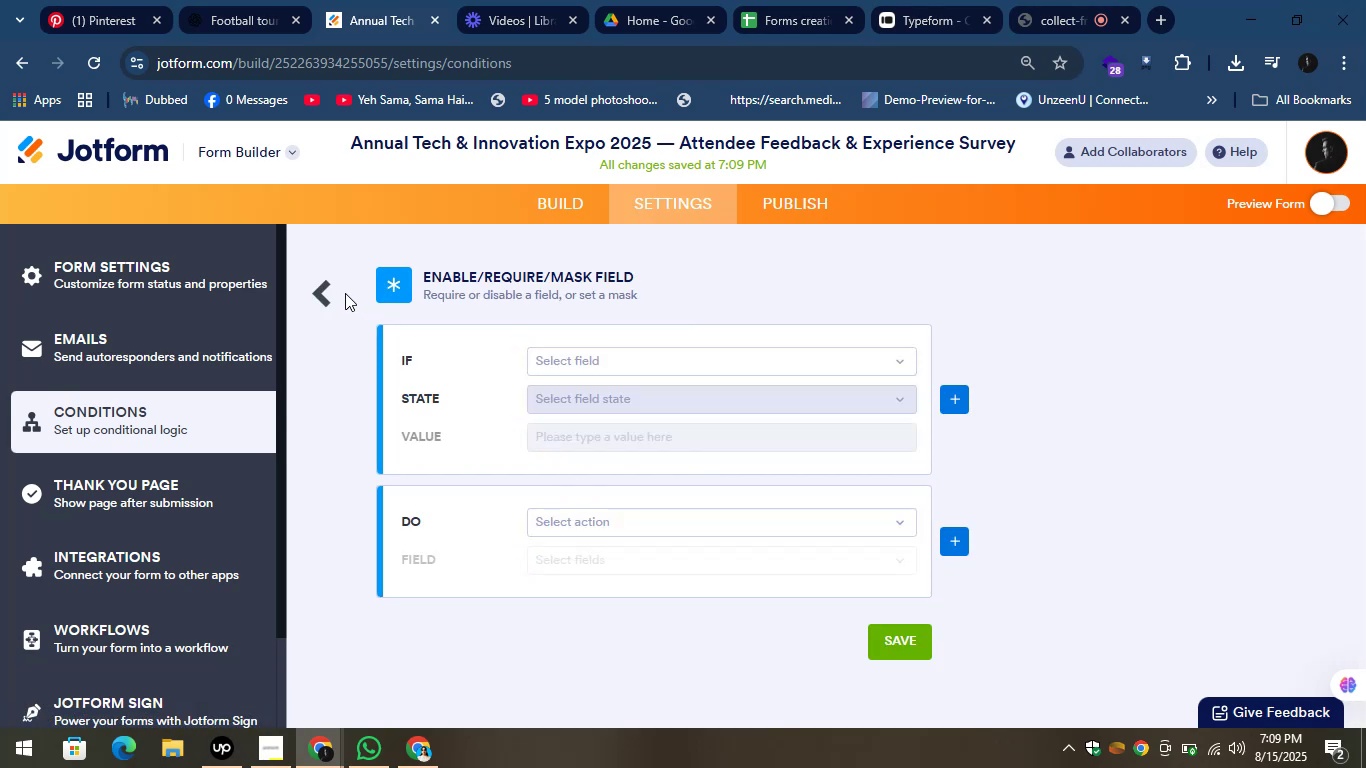 
left_click([319, 289])
 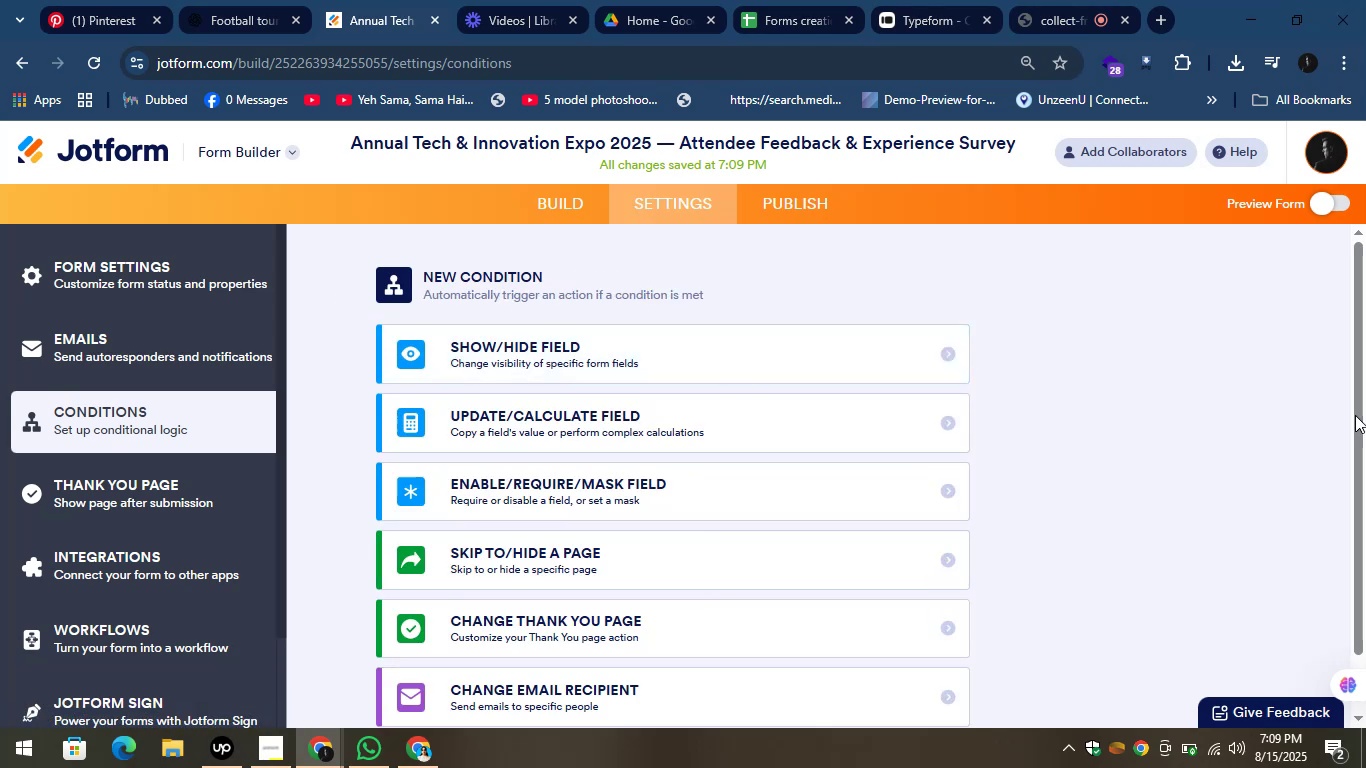 
left_click_drag(start_coordinate=[1361, 428], to_coordinate=[1362, 520])
 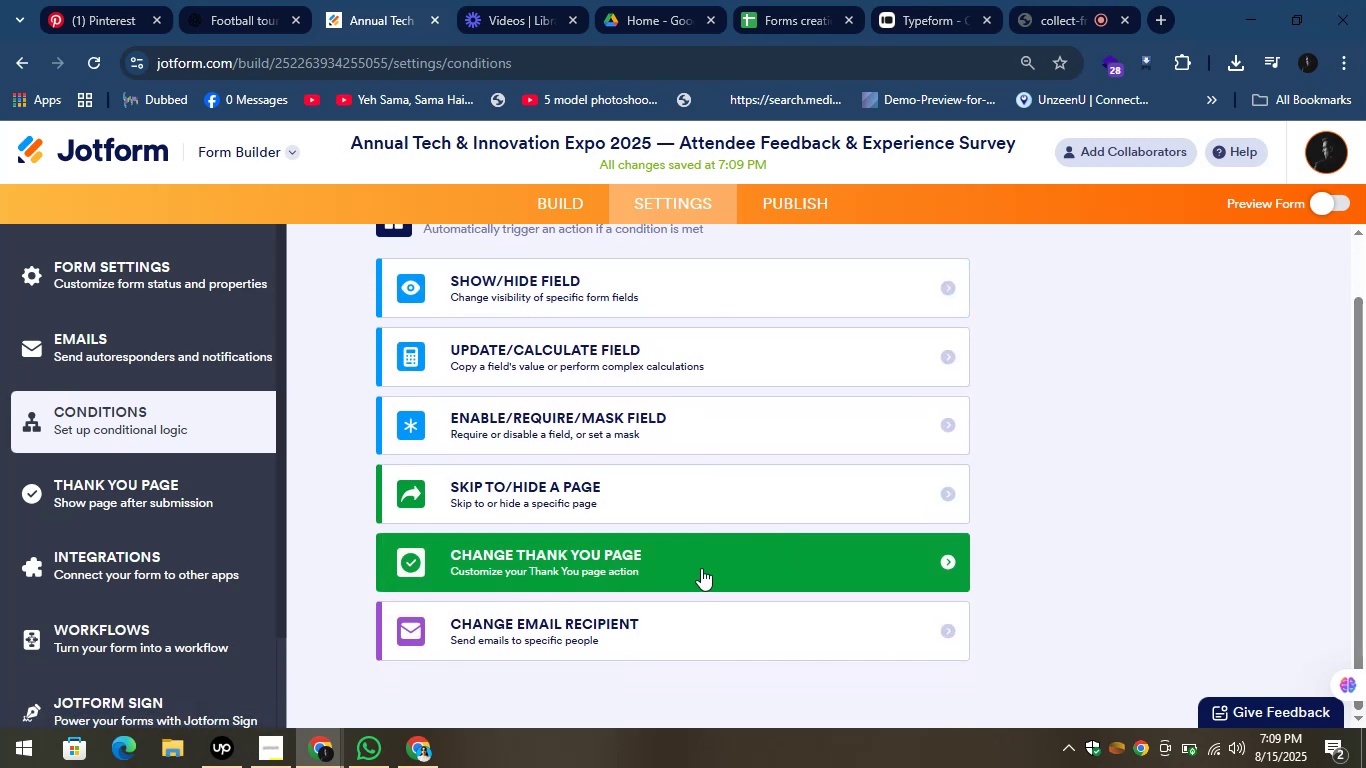 
left_click([696, 568])
 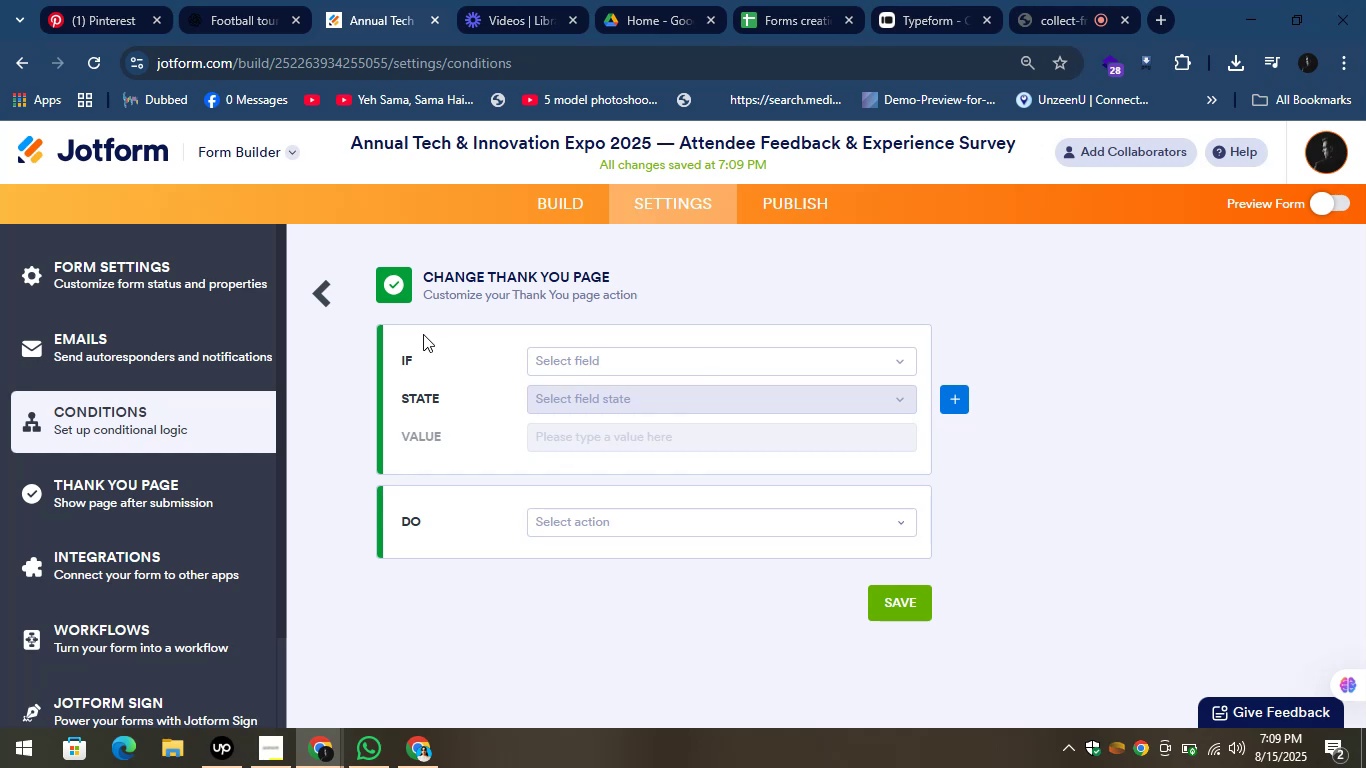 
left_click([323, 289])
 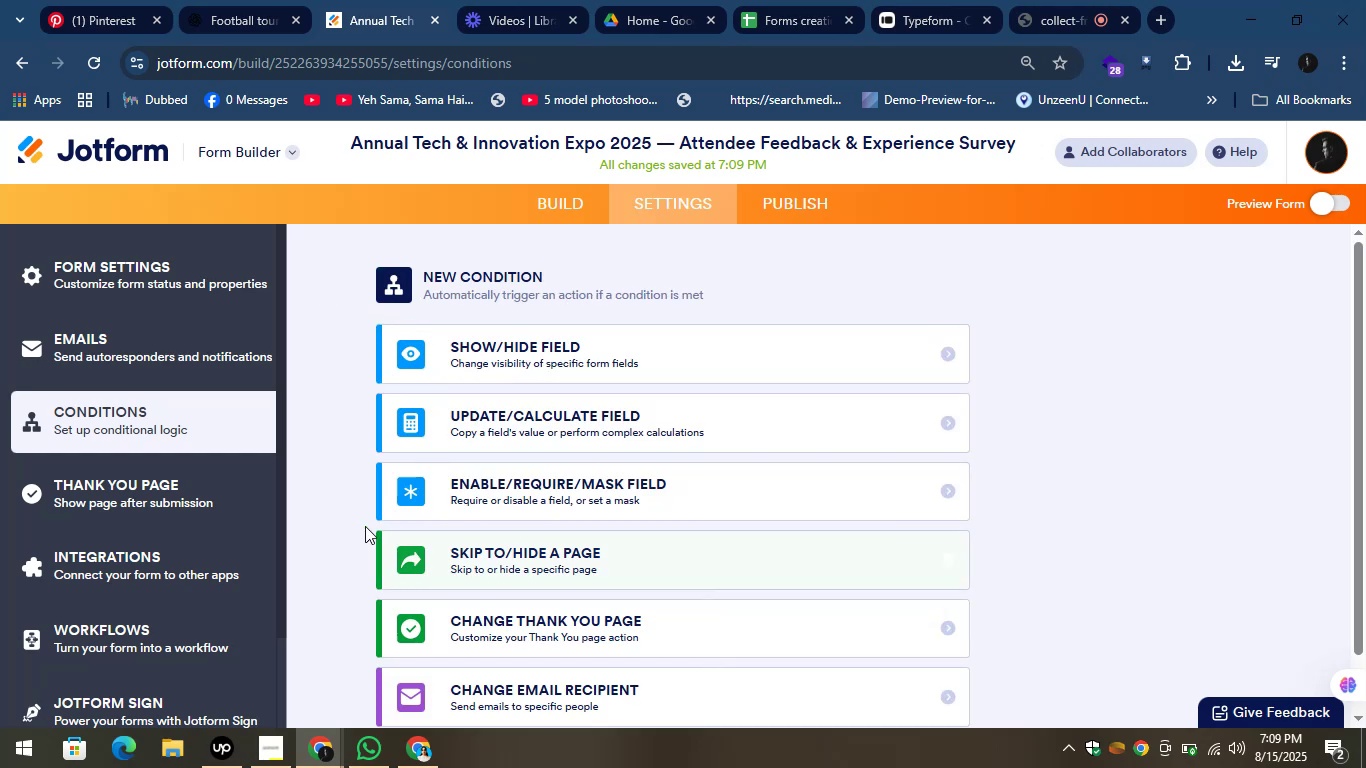 
left_click([255, 498])
 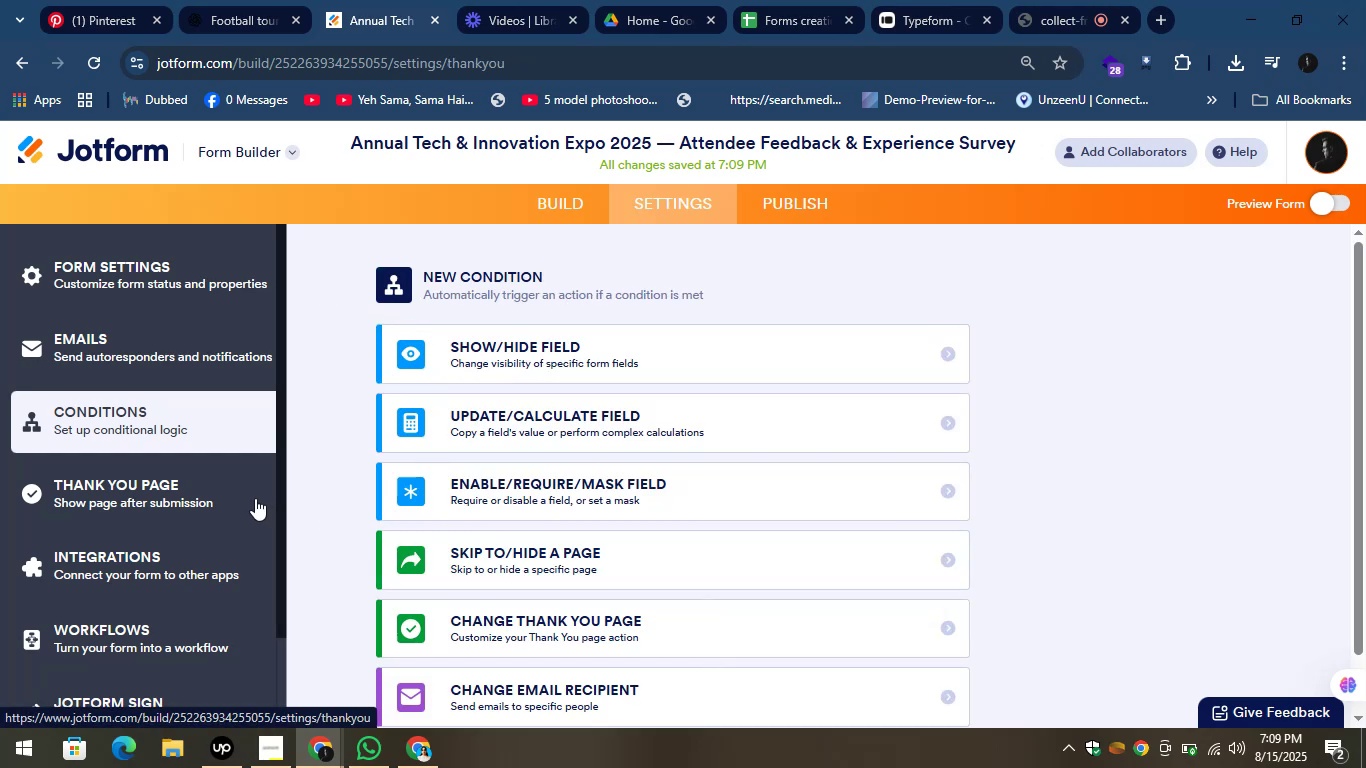 
mouse_move([286, 476])
 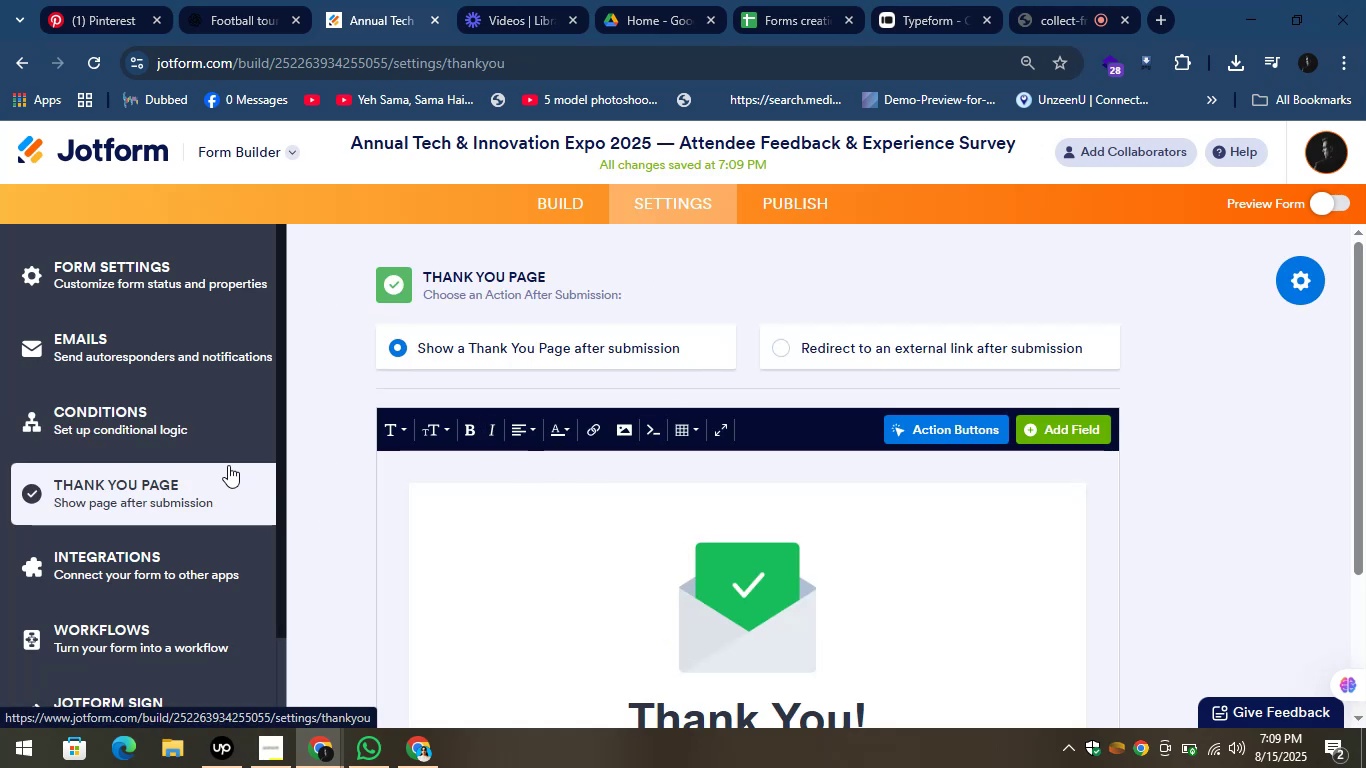 
wait(7.25)
 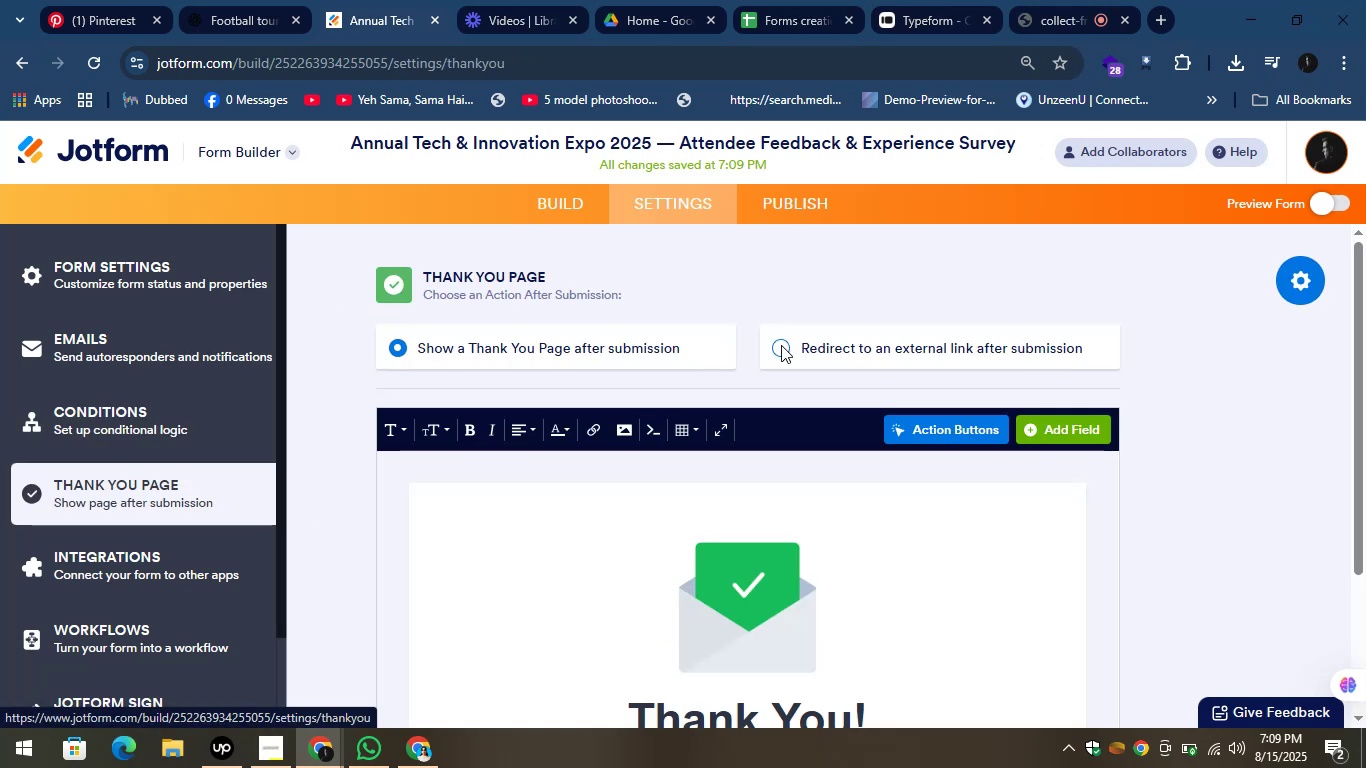 
left_click_drag(start_coordinate=[280, 561], to_coordinate=[274, 676])
 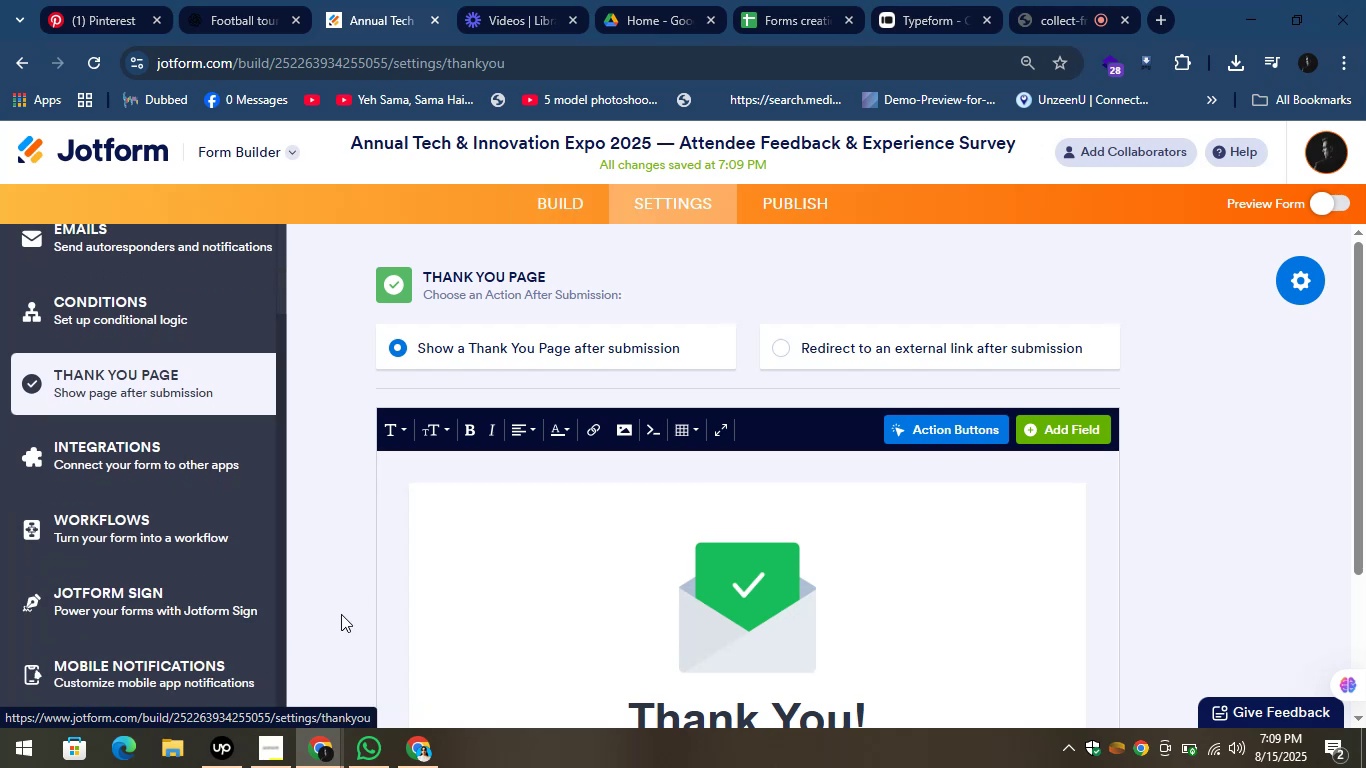 
left_click([229, 744])
 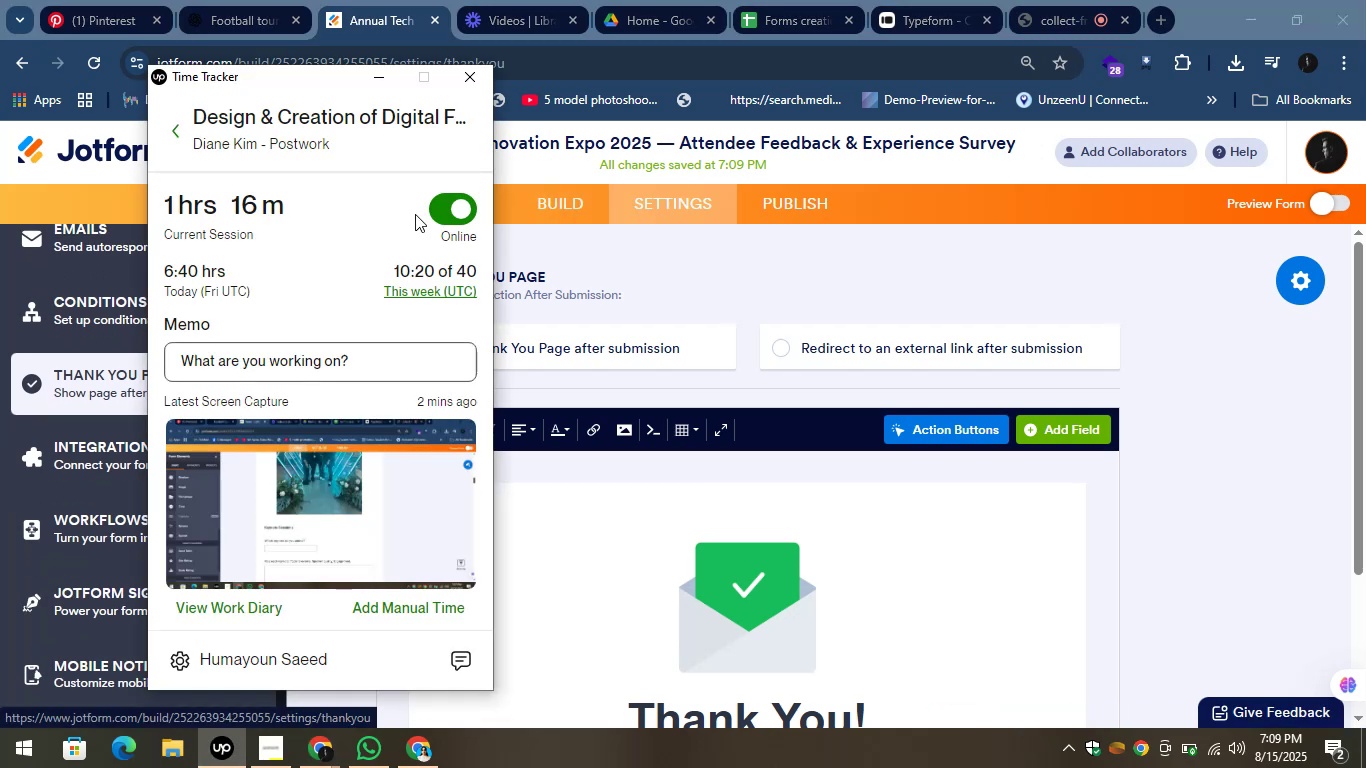 
left_click([438, 207])
 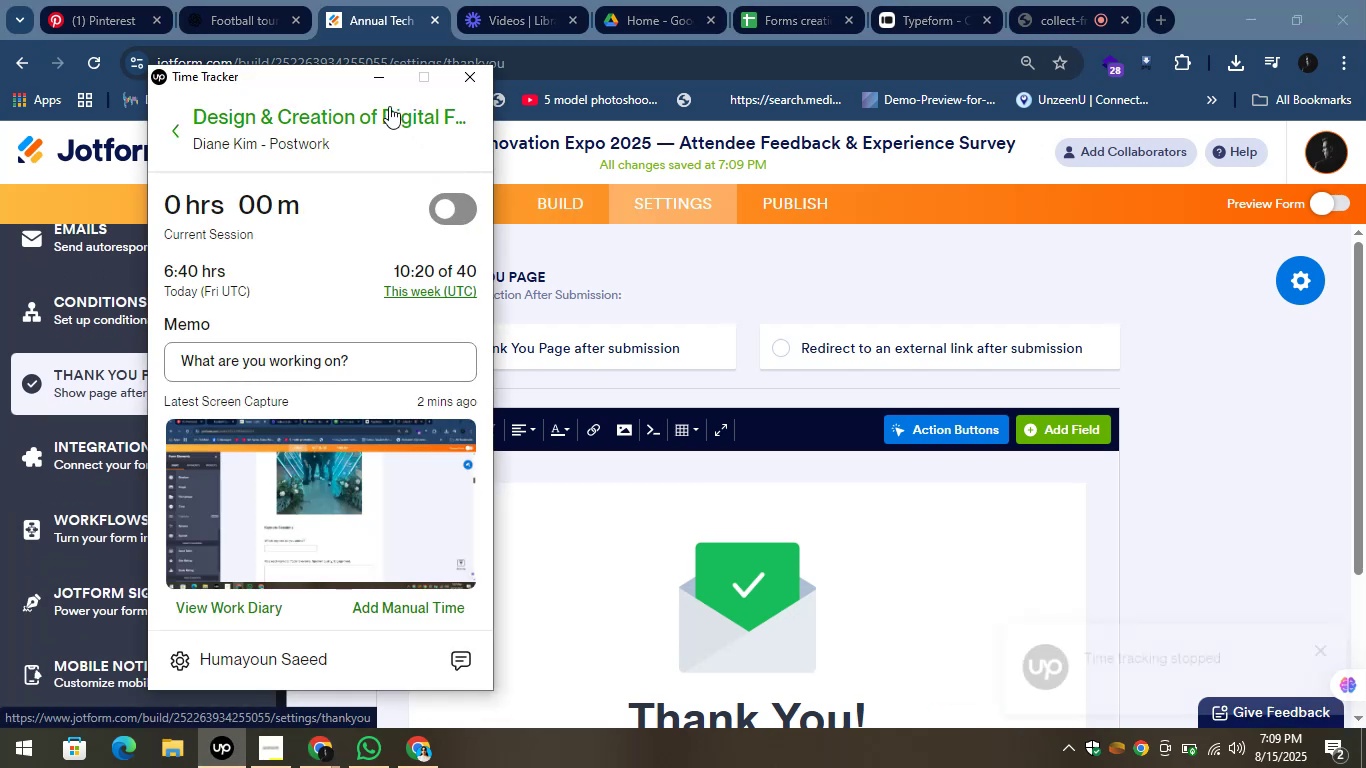 